 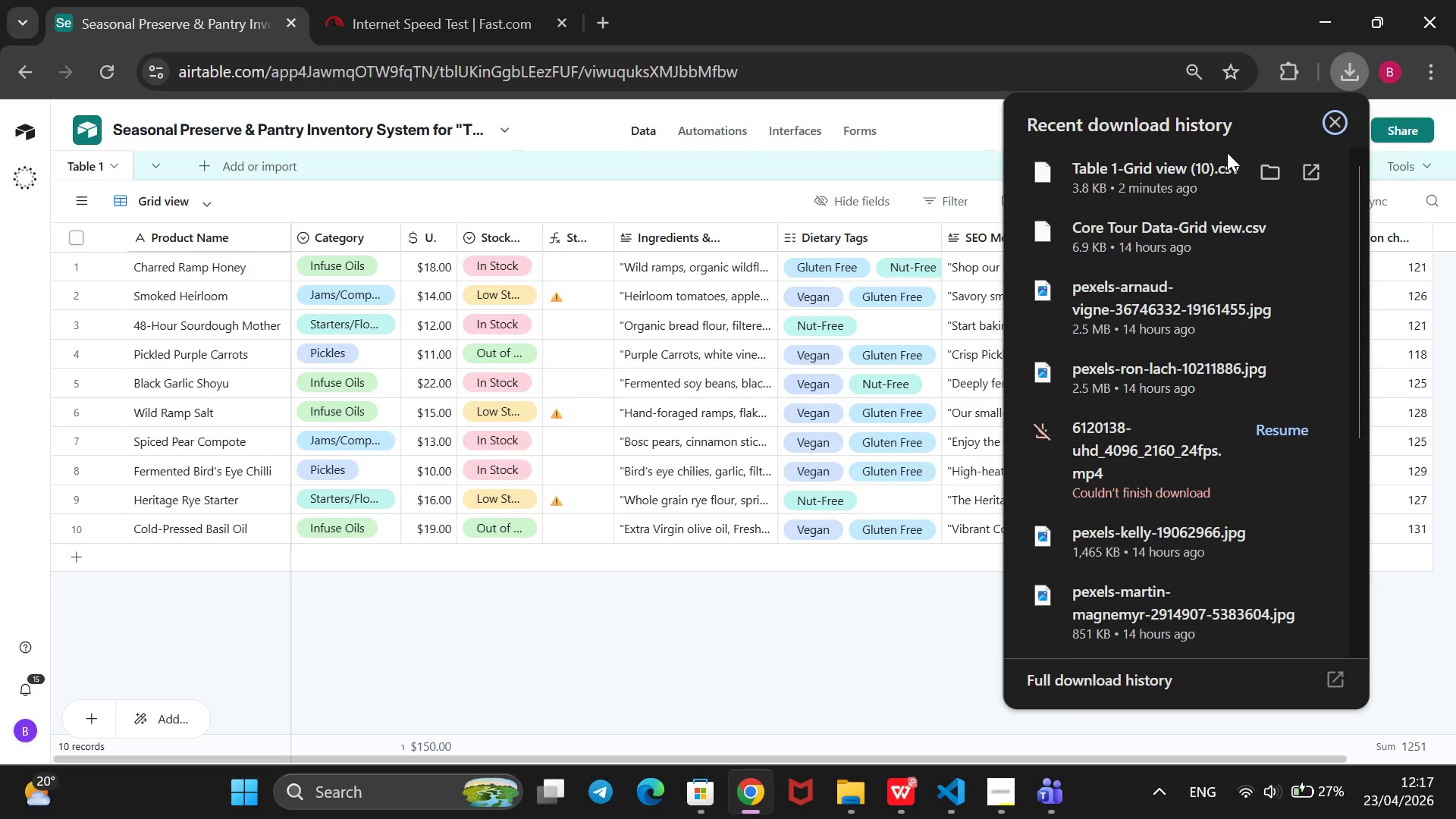 
right_click([1175, 173])
 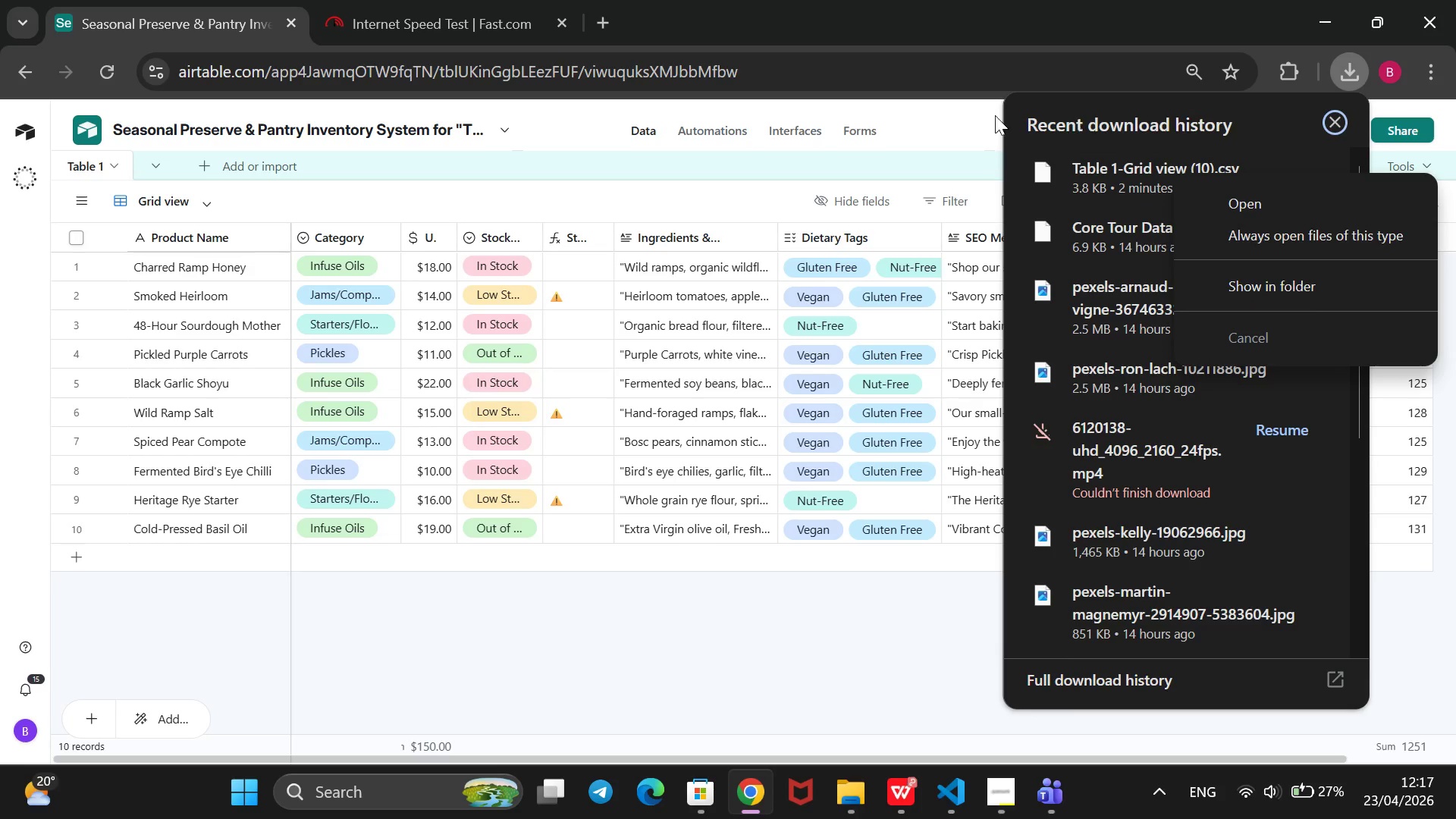 
left_click([966, 120])
 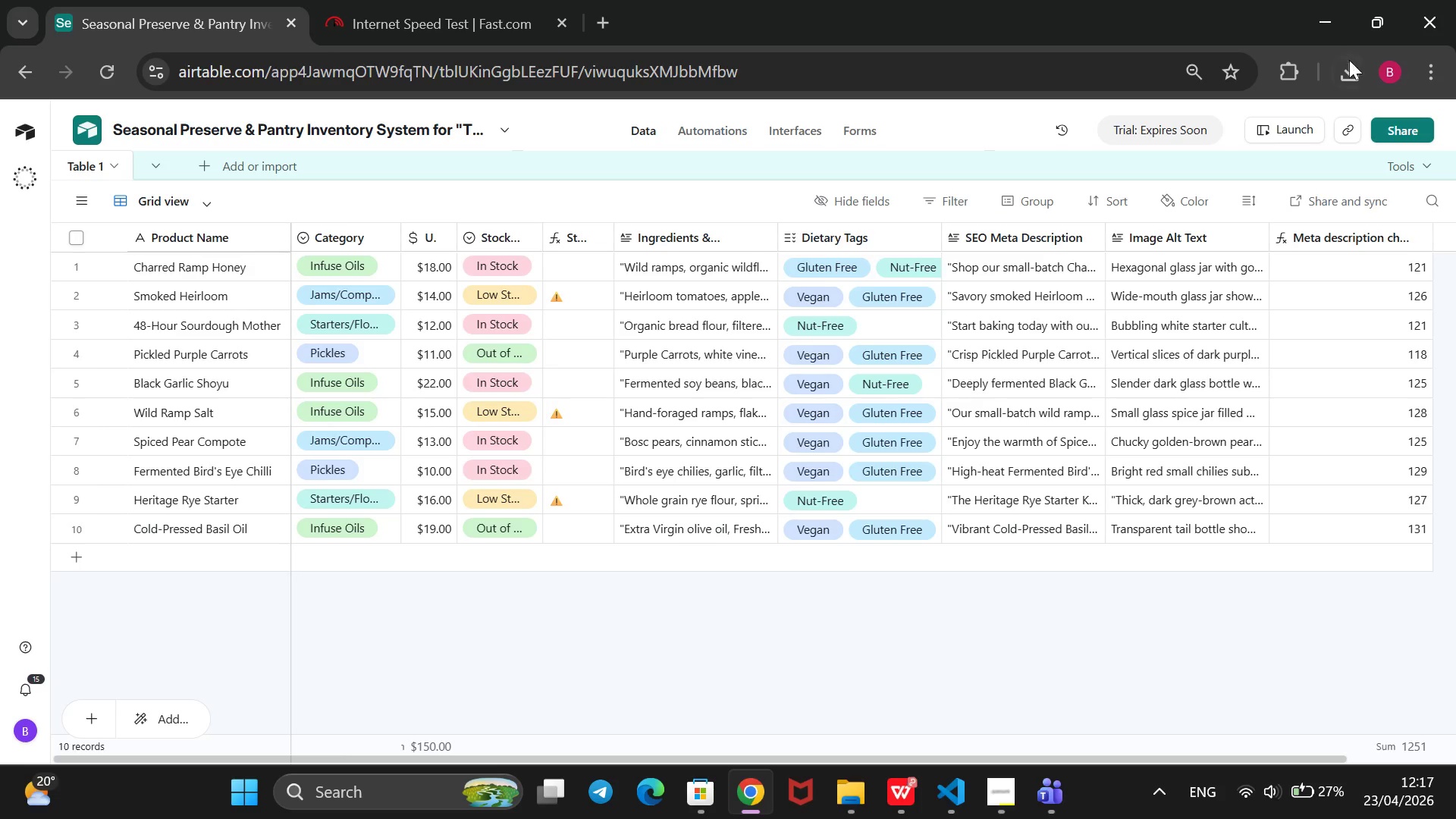 
left_click([1348, 61])
 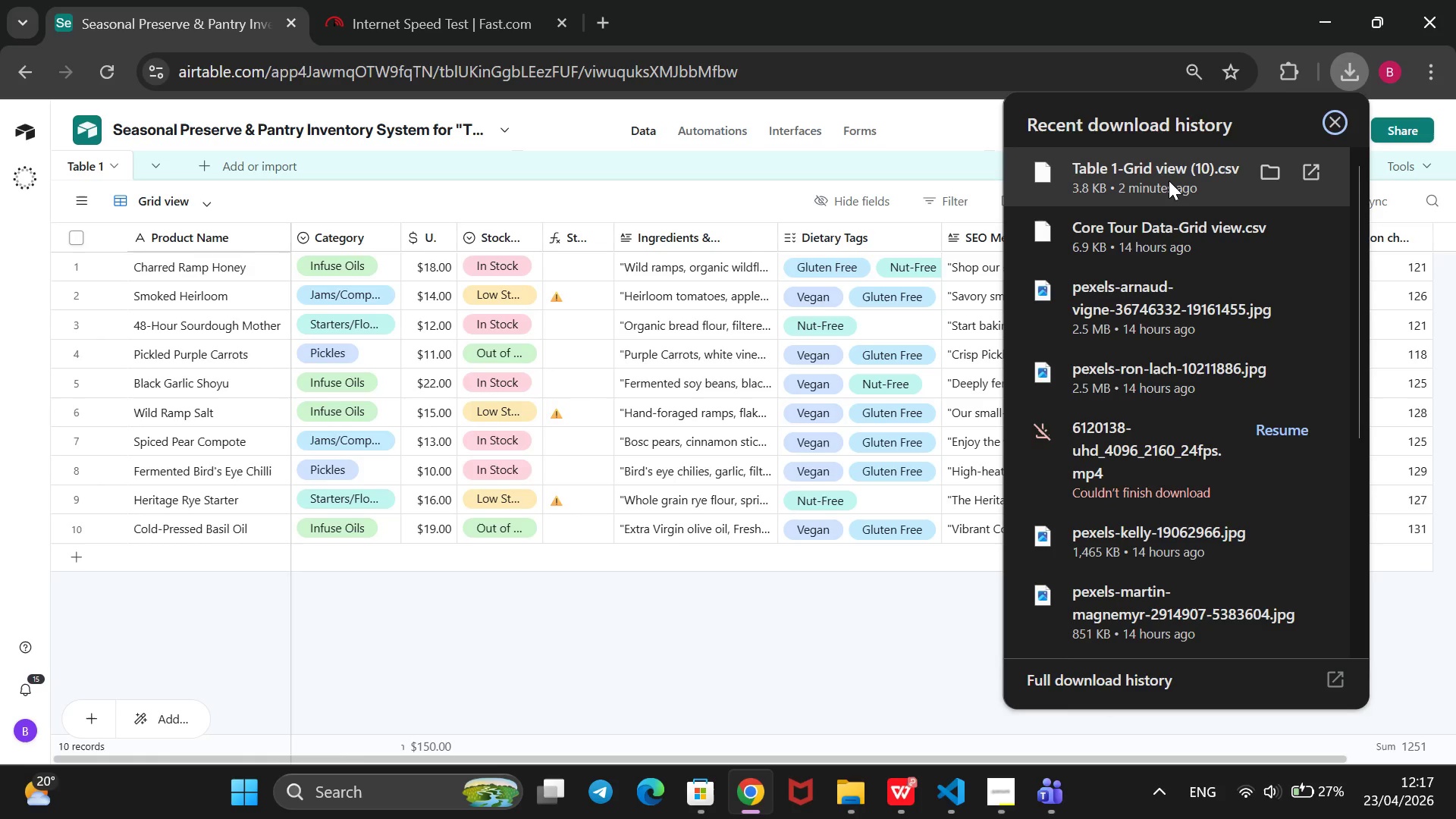 
right_click([1169, 180])
 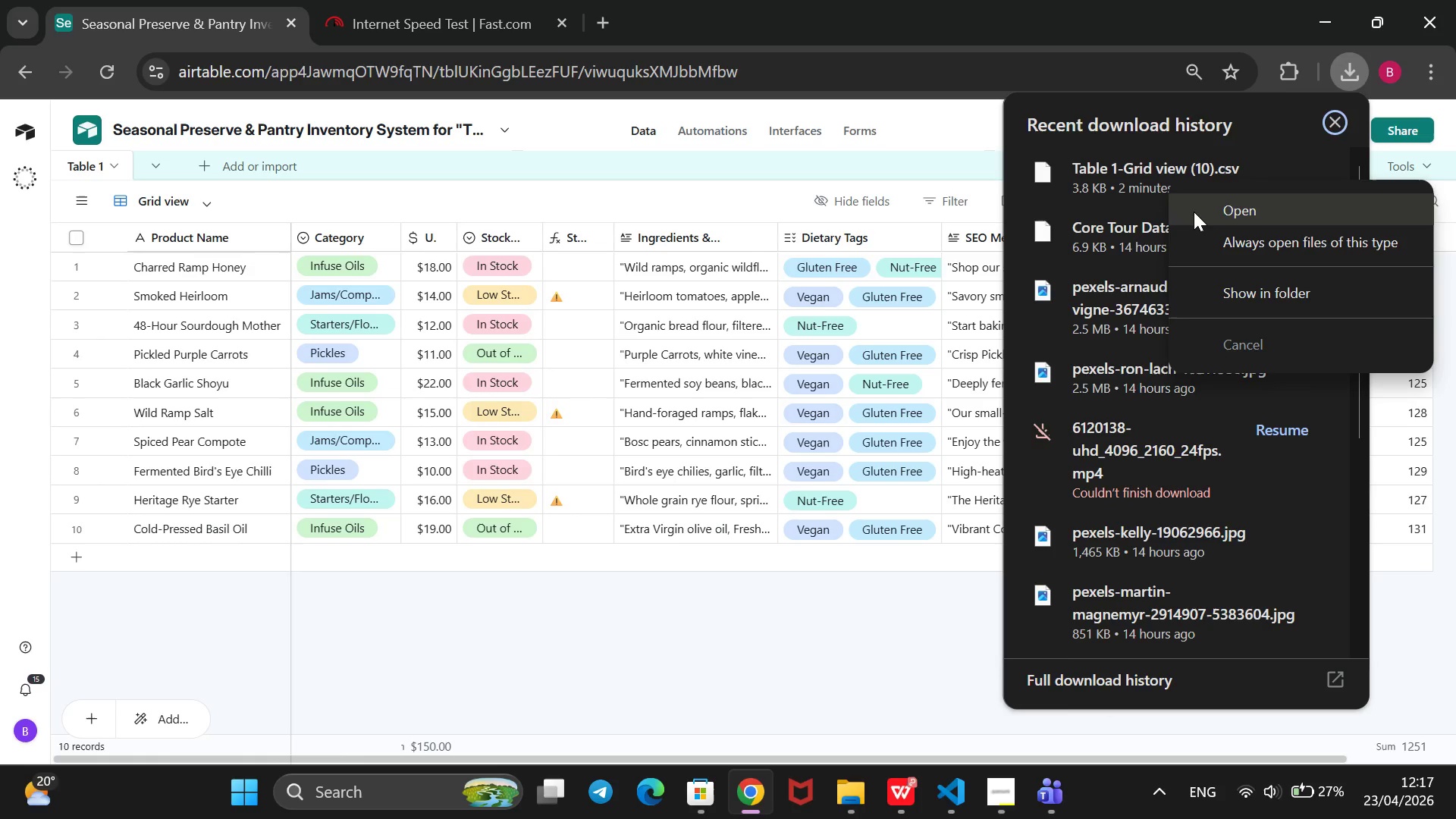 
left_click([1203, 211])
 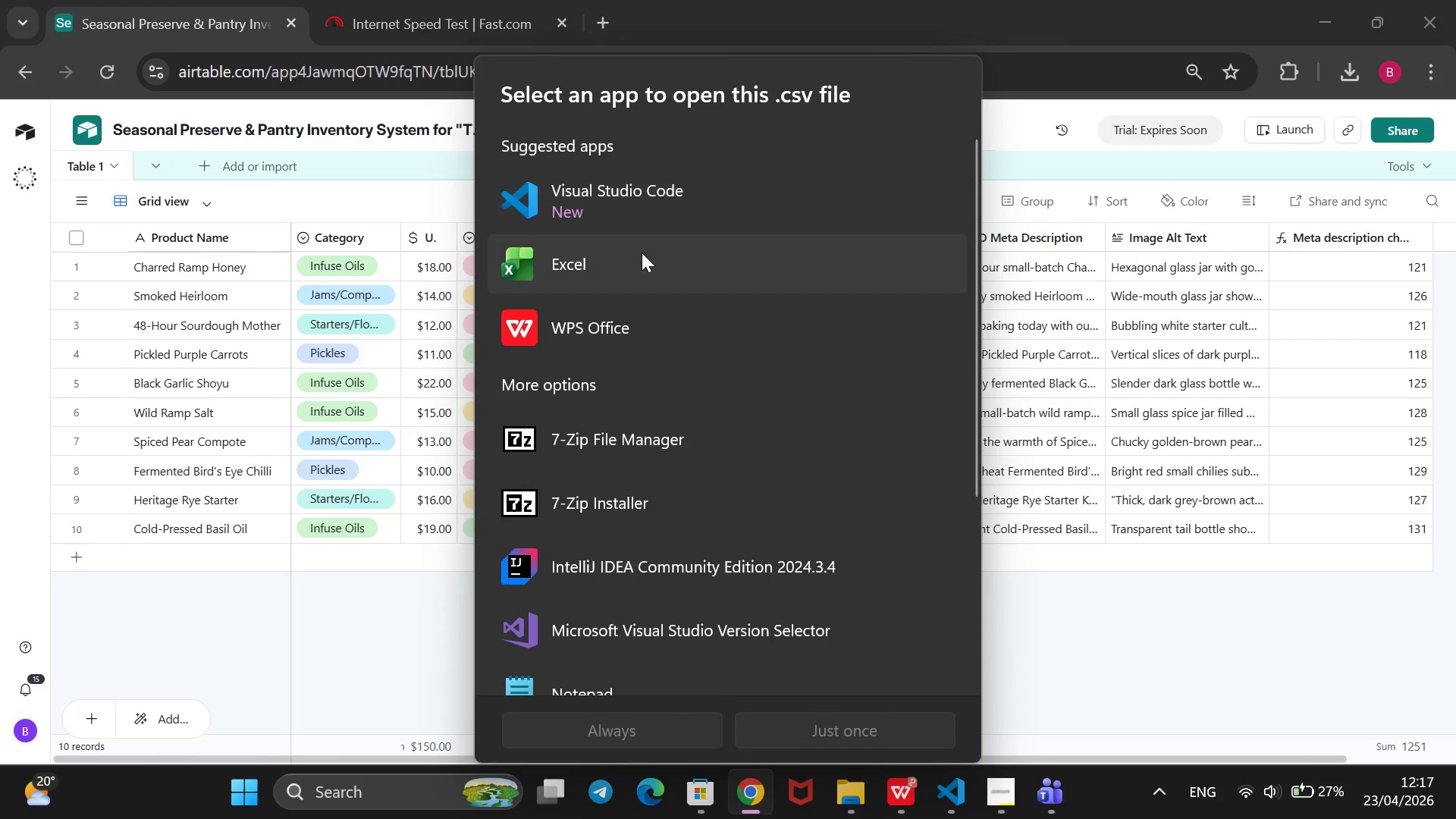 
left_click([606, 315])
 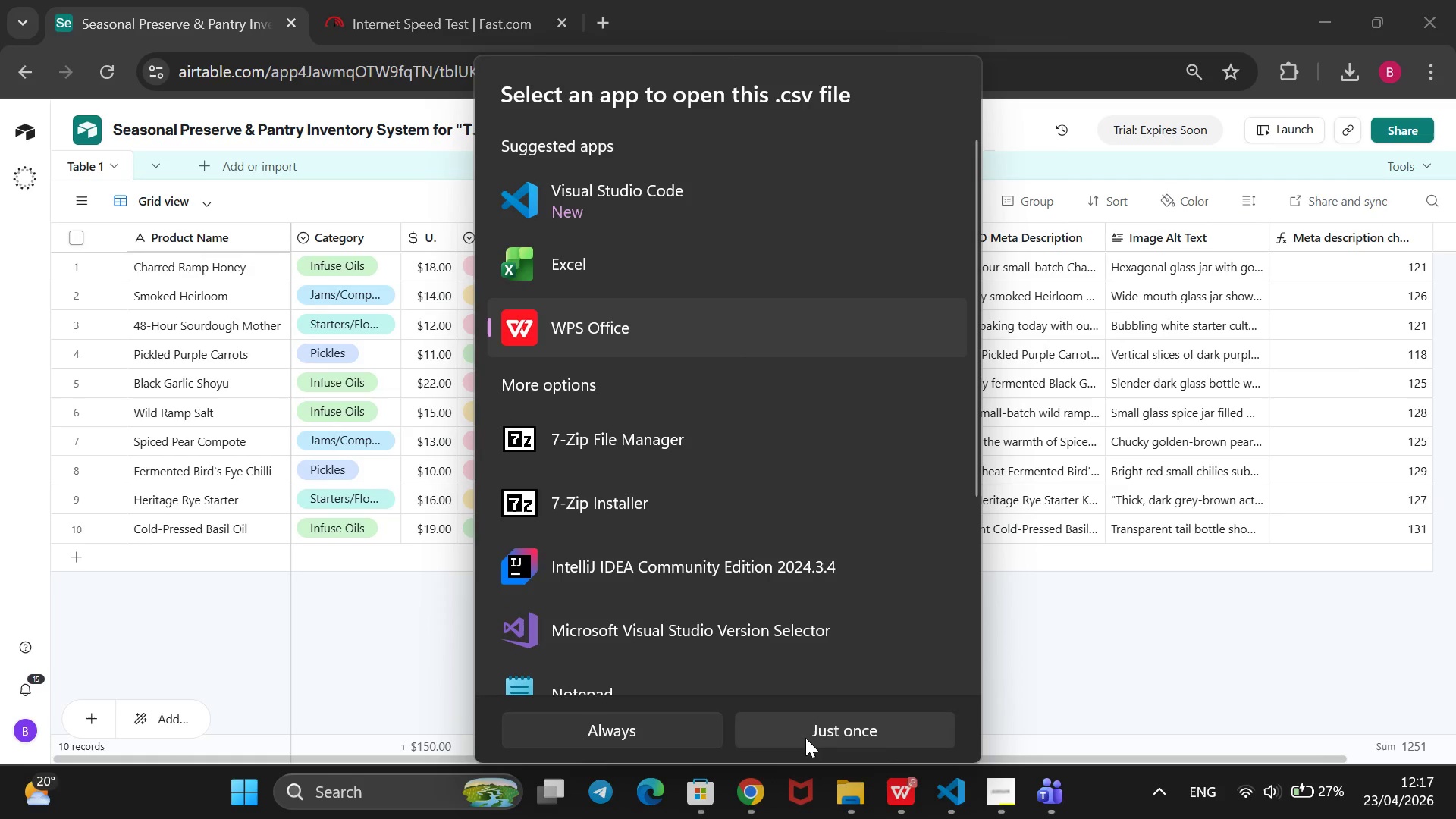 
left_click([806, 737])
 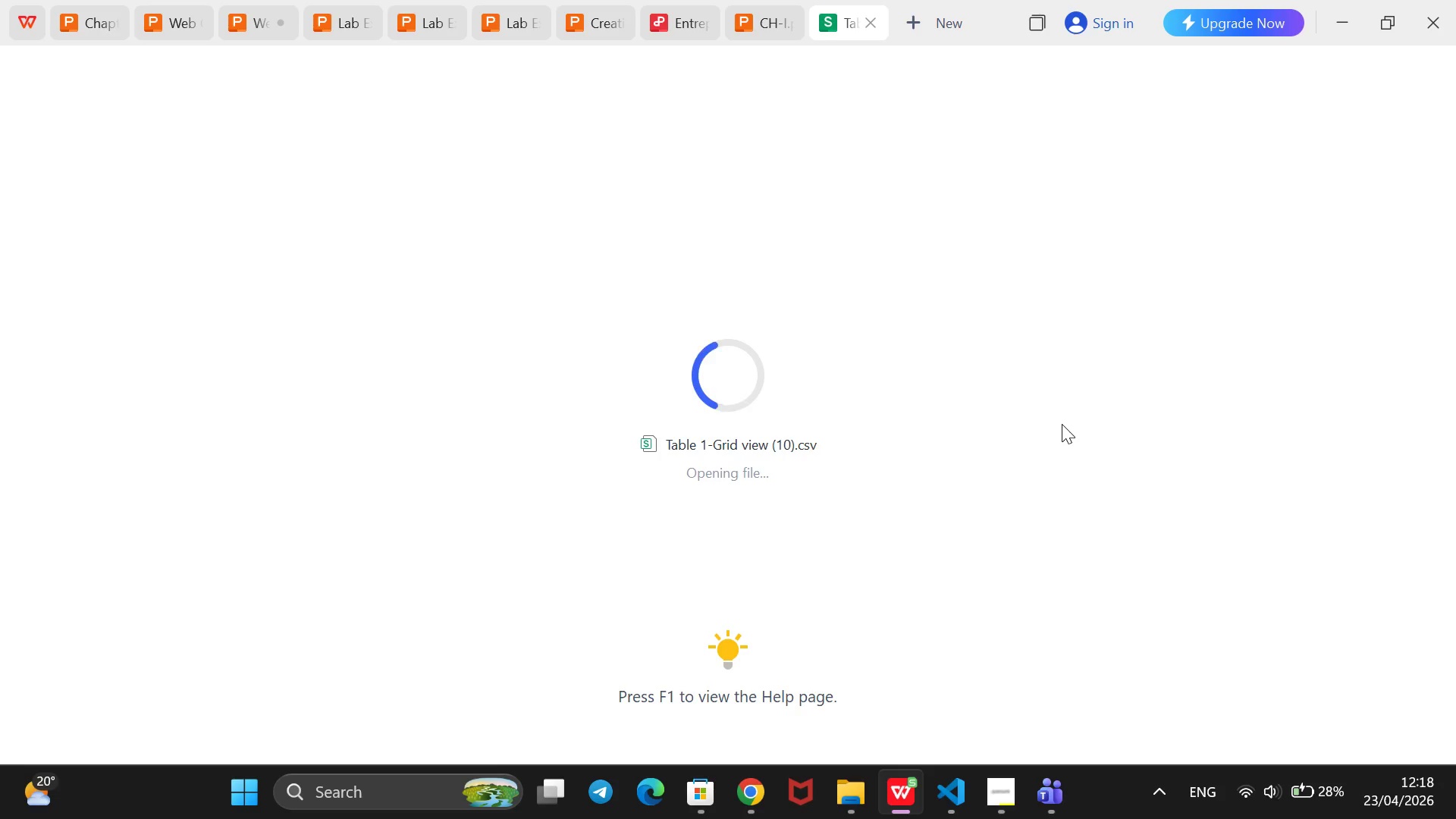 
wait(30.84)
 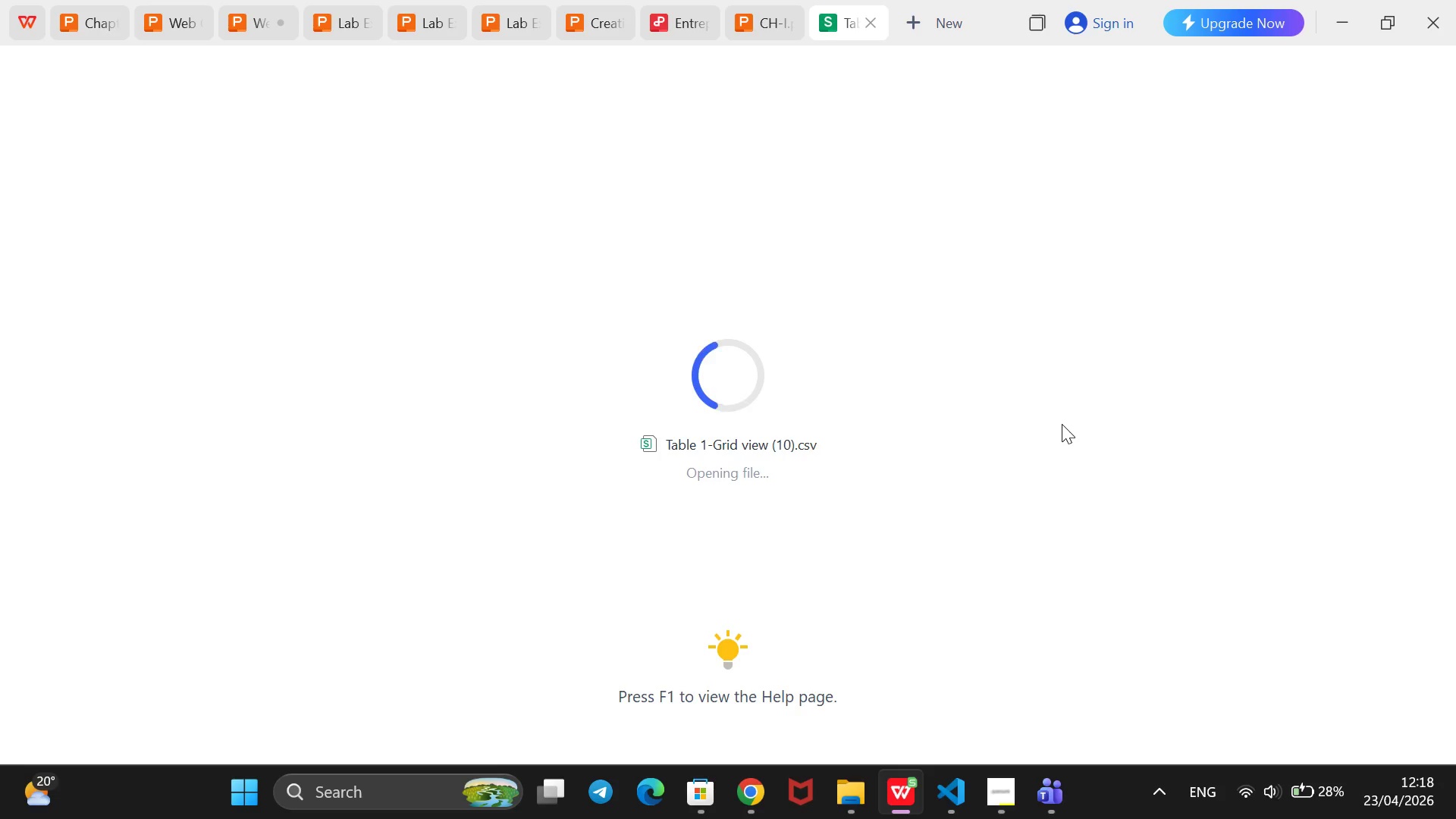 
left_click([1000, 795])